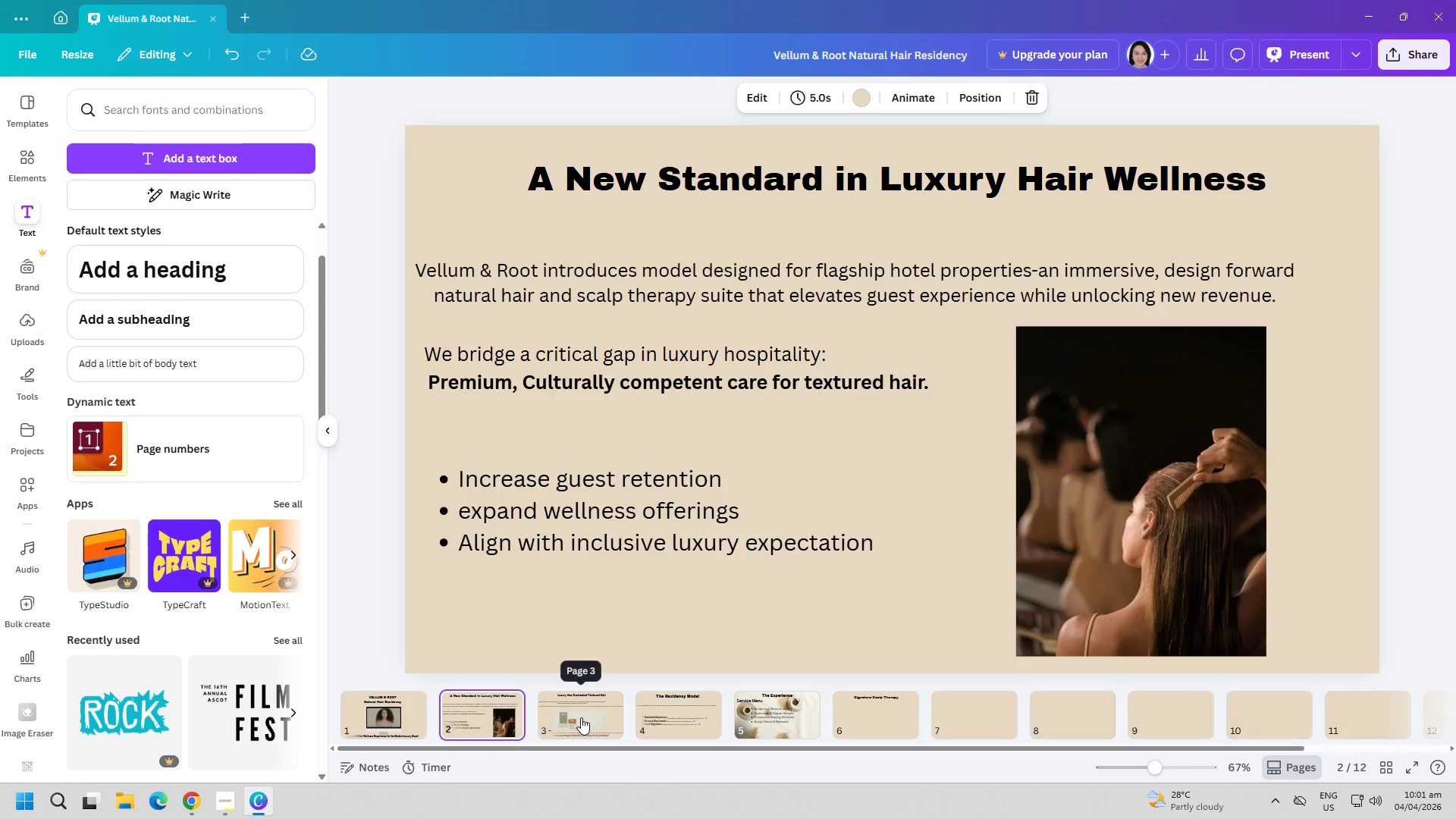 
left_click([581, 717])
 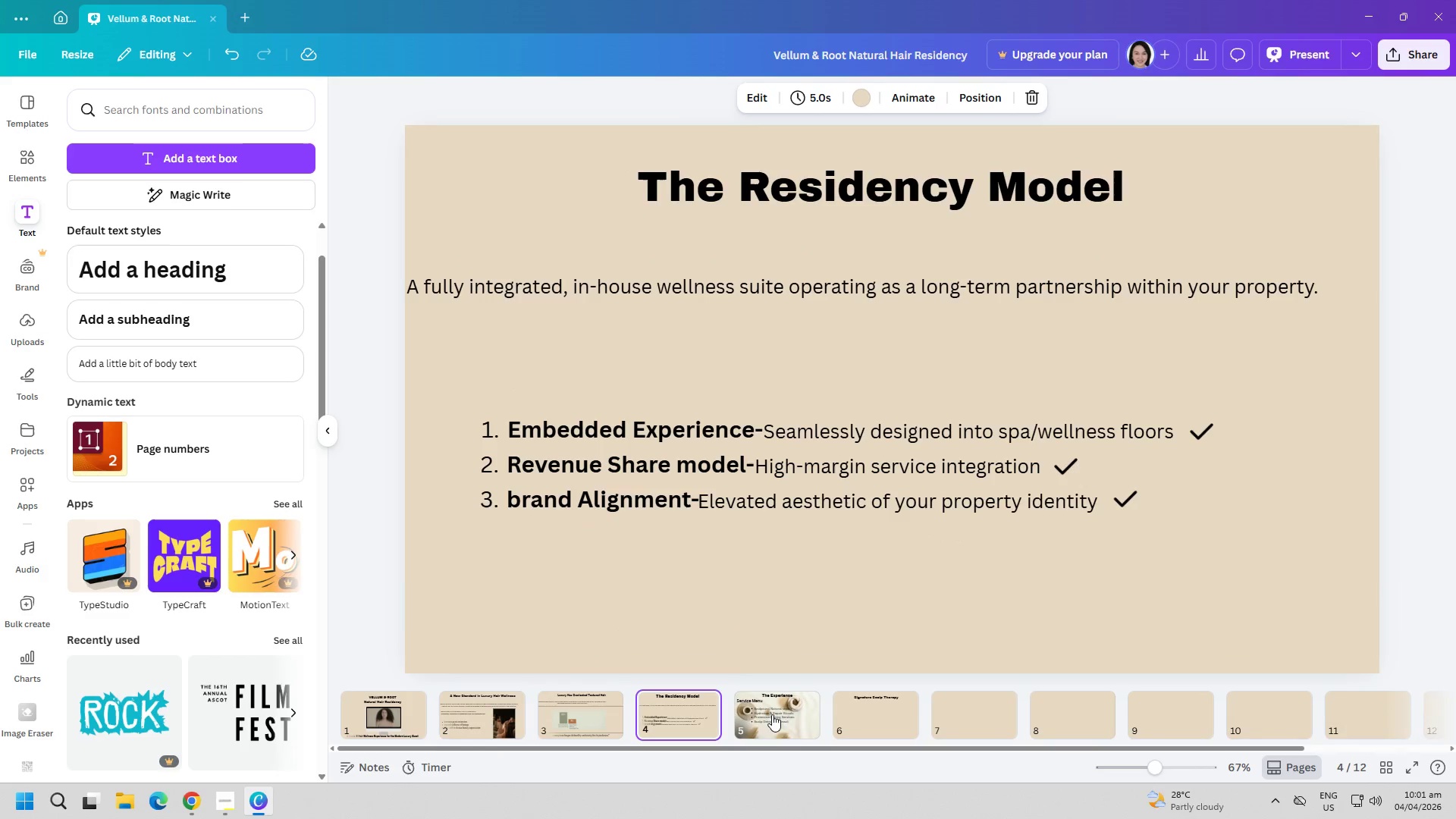 
triple_click([781, 714])
 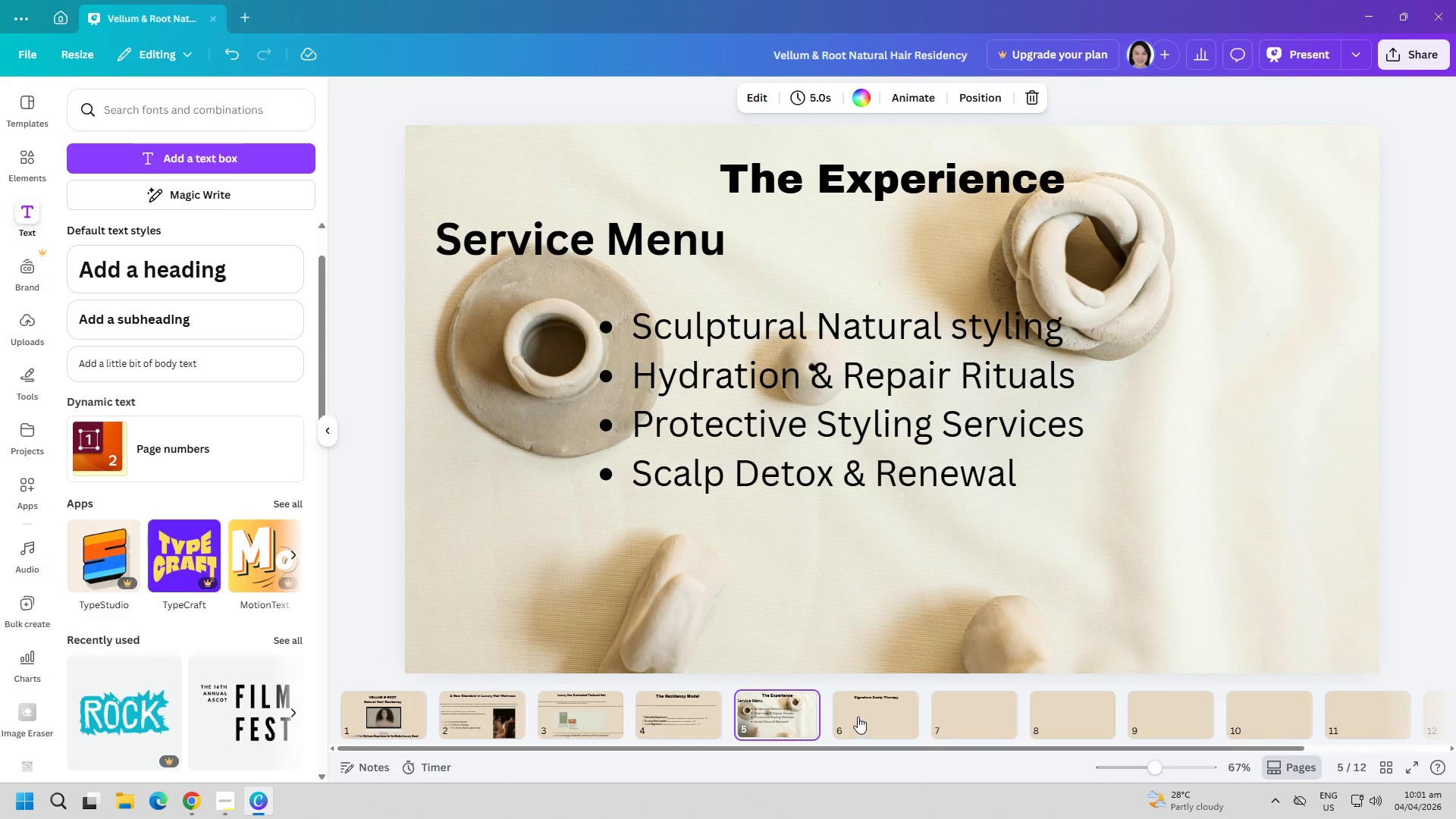 
triple_click([861, 717])
 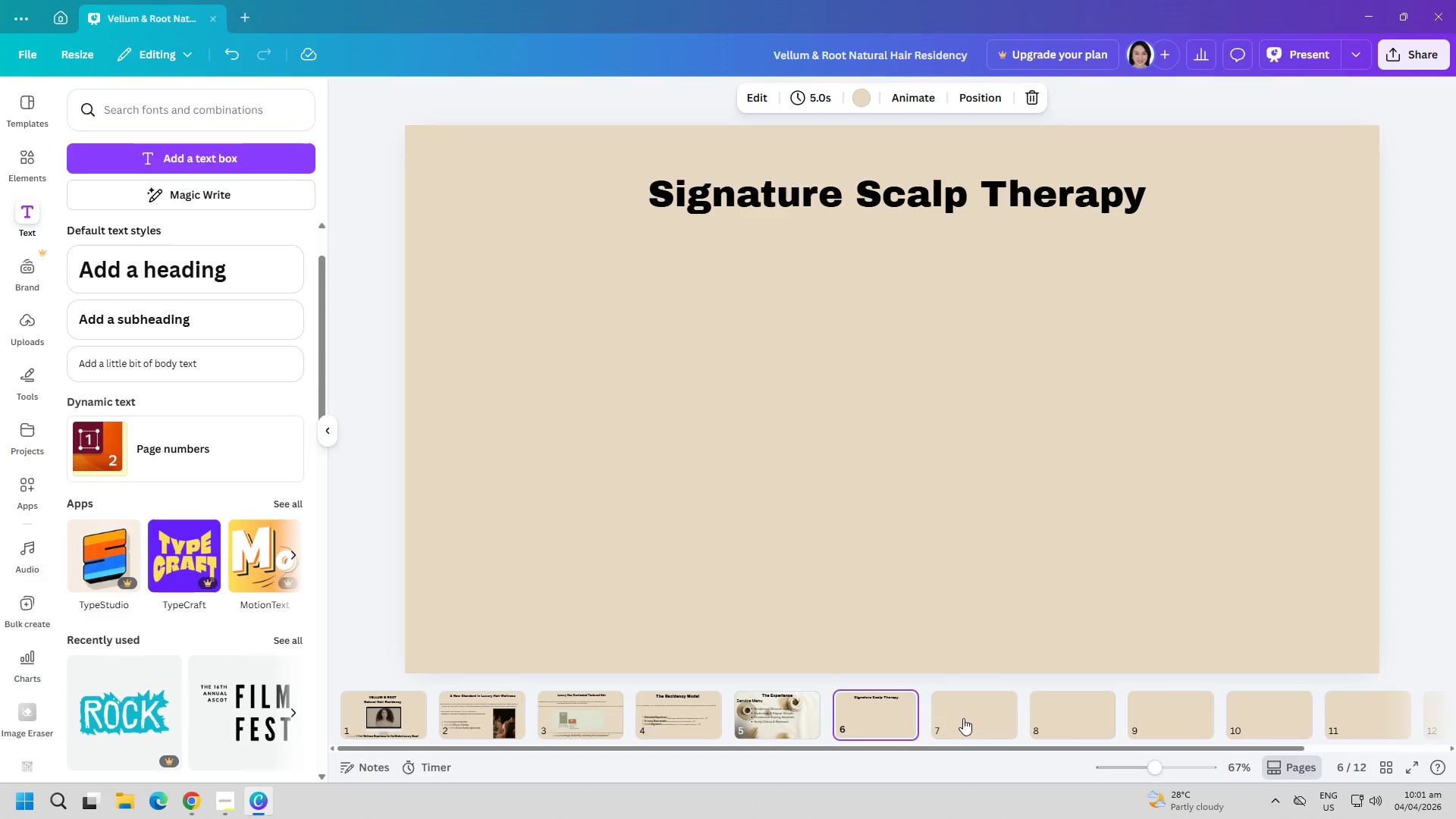 
triple_click([975, 714])
 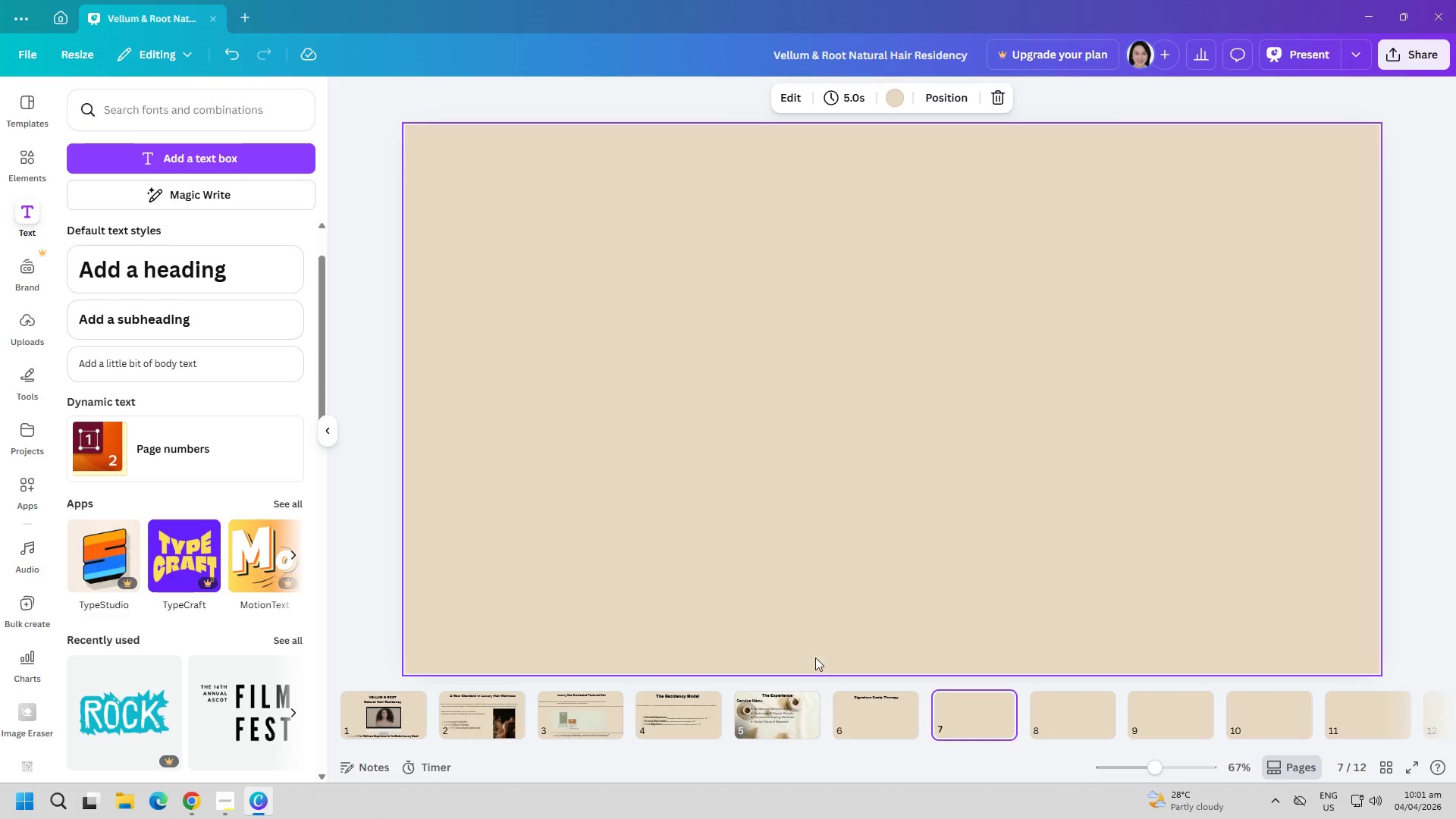 
left_click([851, 704])
 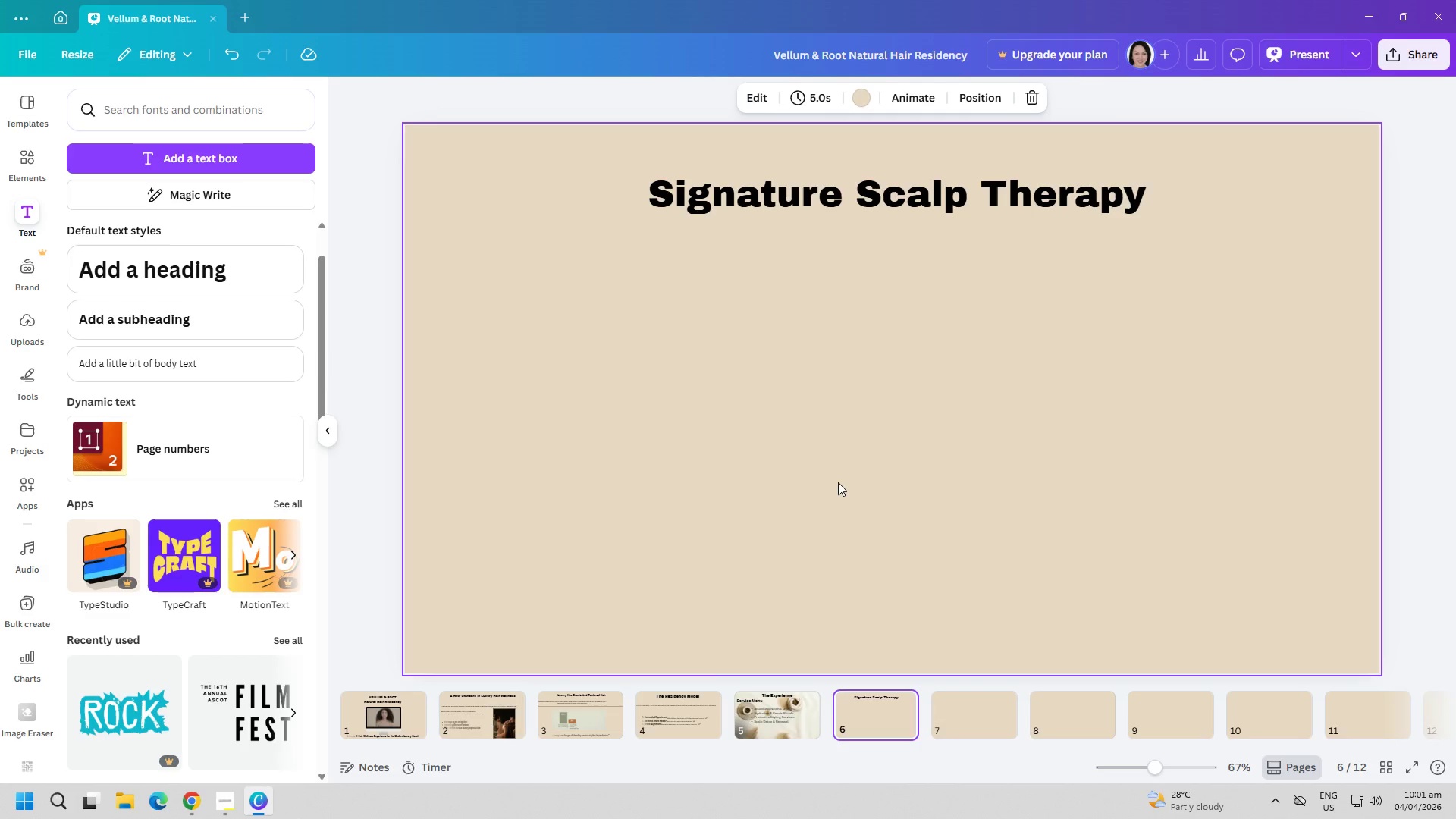 
wait(15.69)
 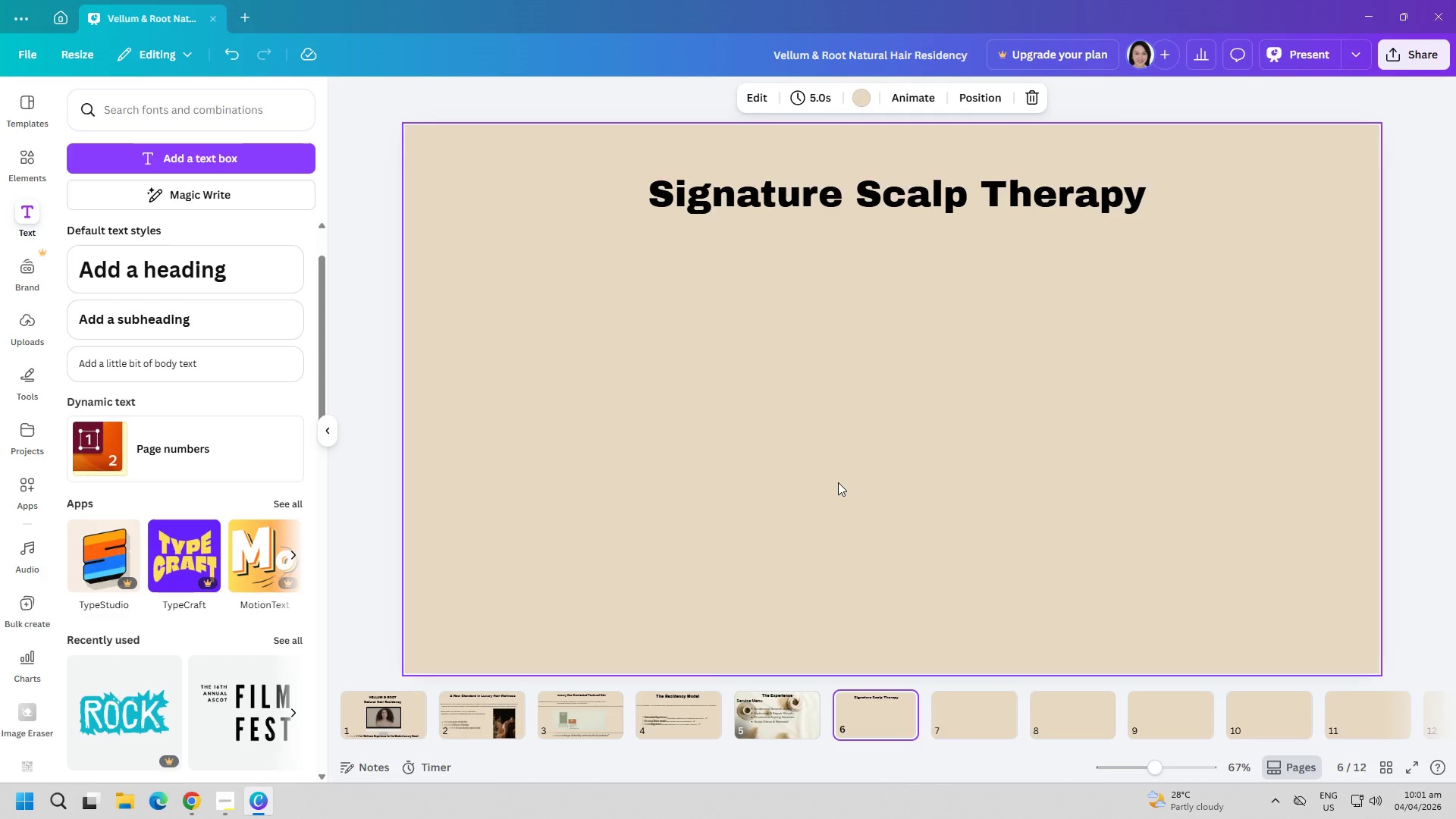 
left_click([231, 796])